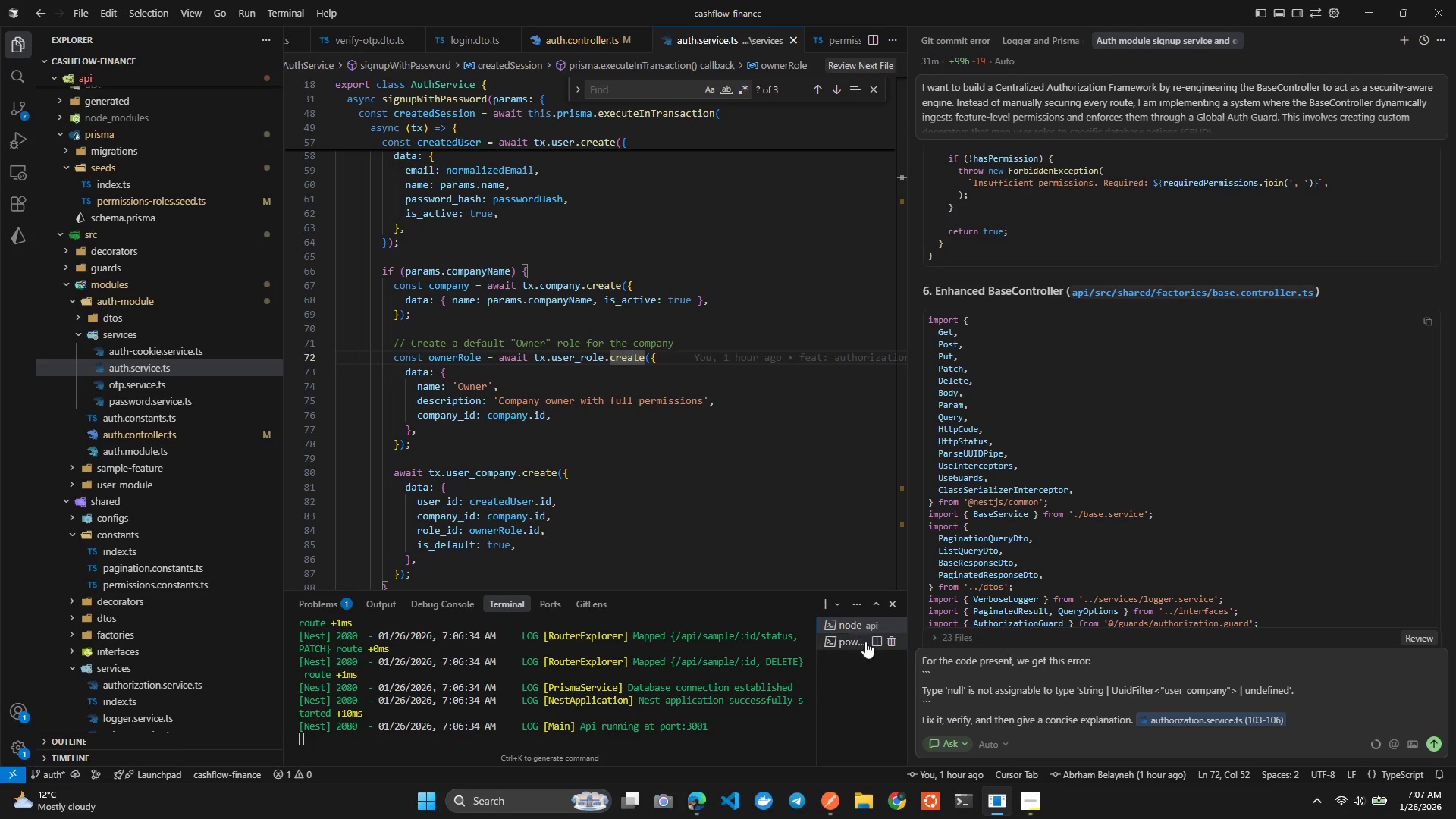 
left_click([846, 644])
 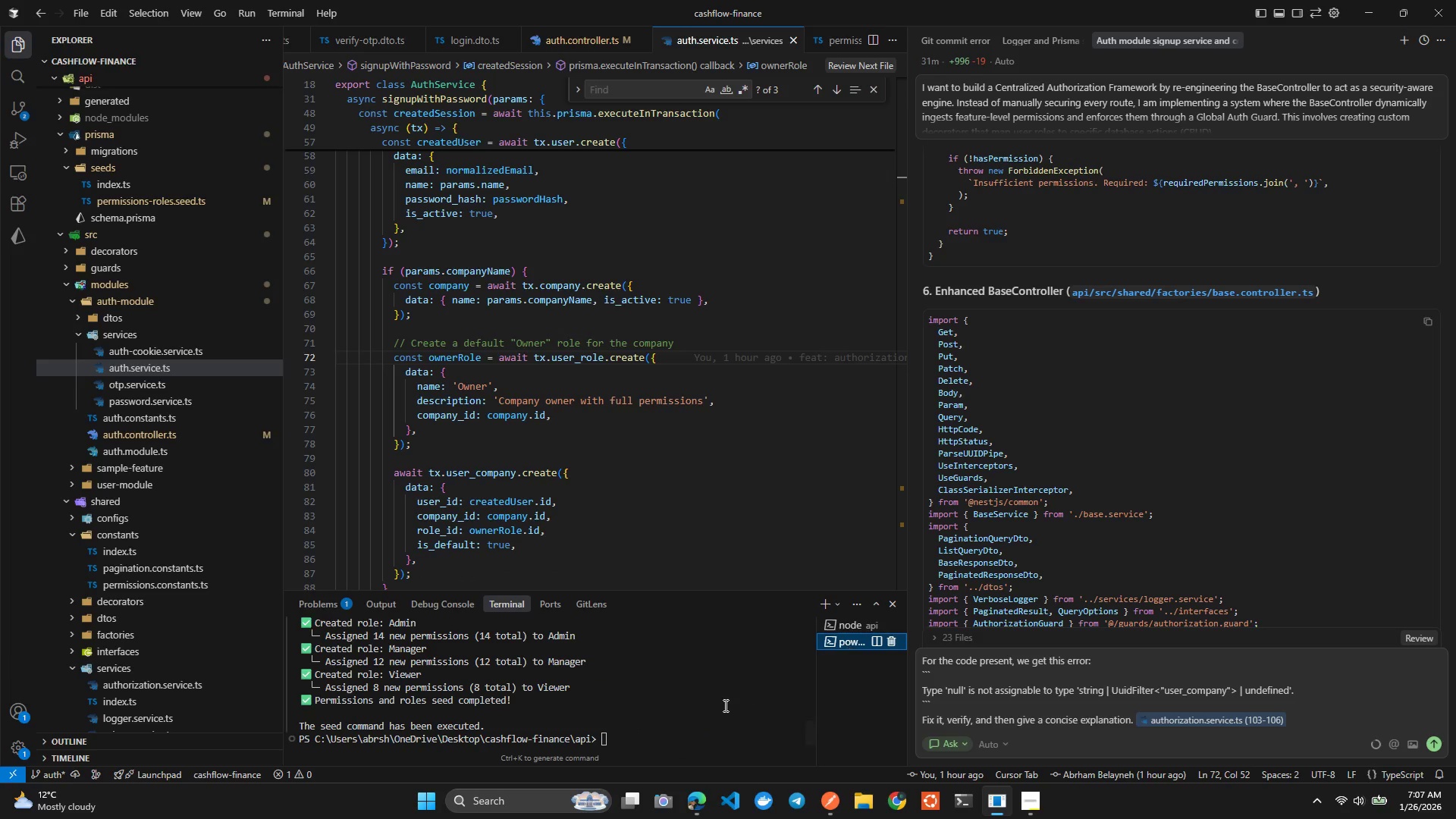 
left_click([724, 705])
 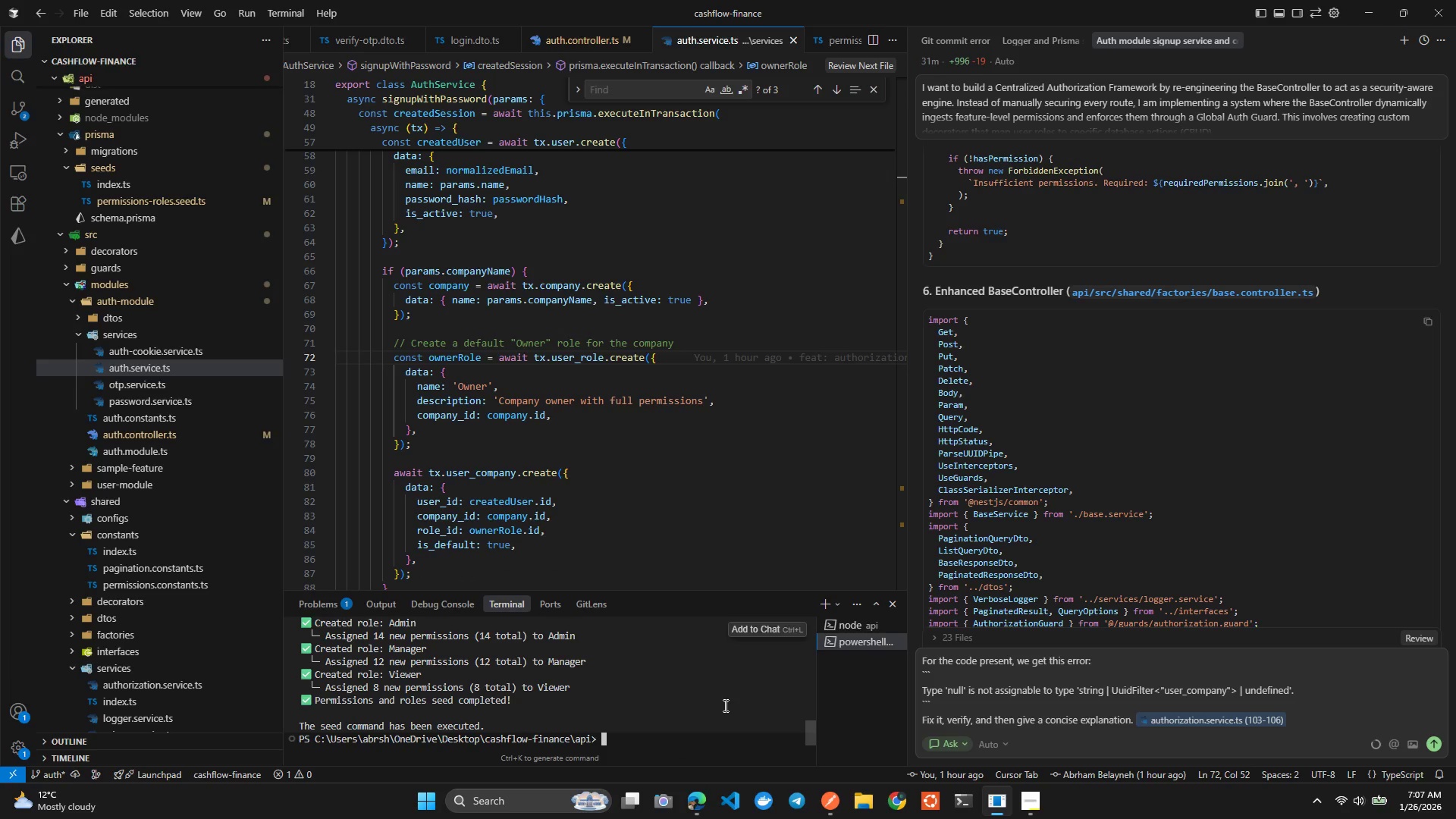 
type(clear)
 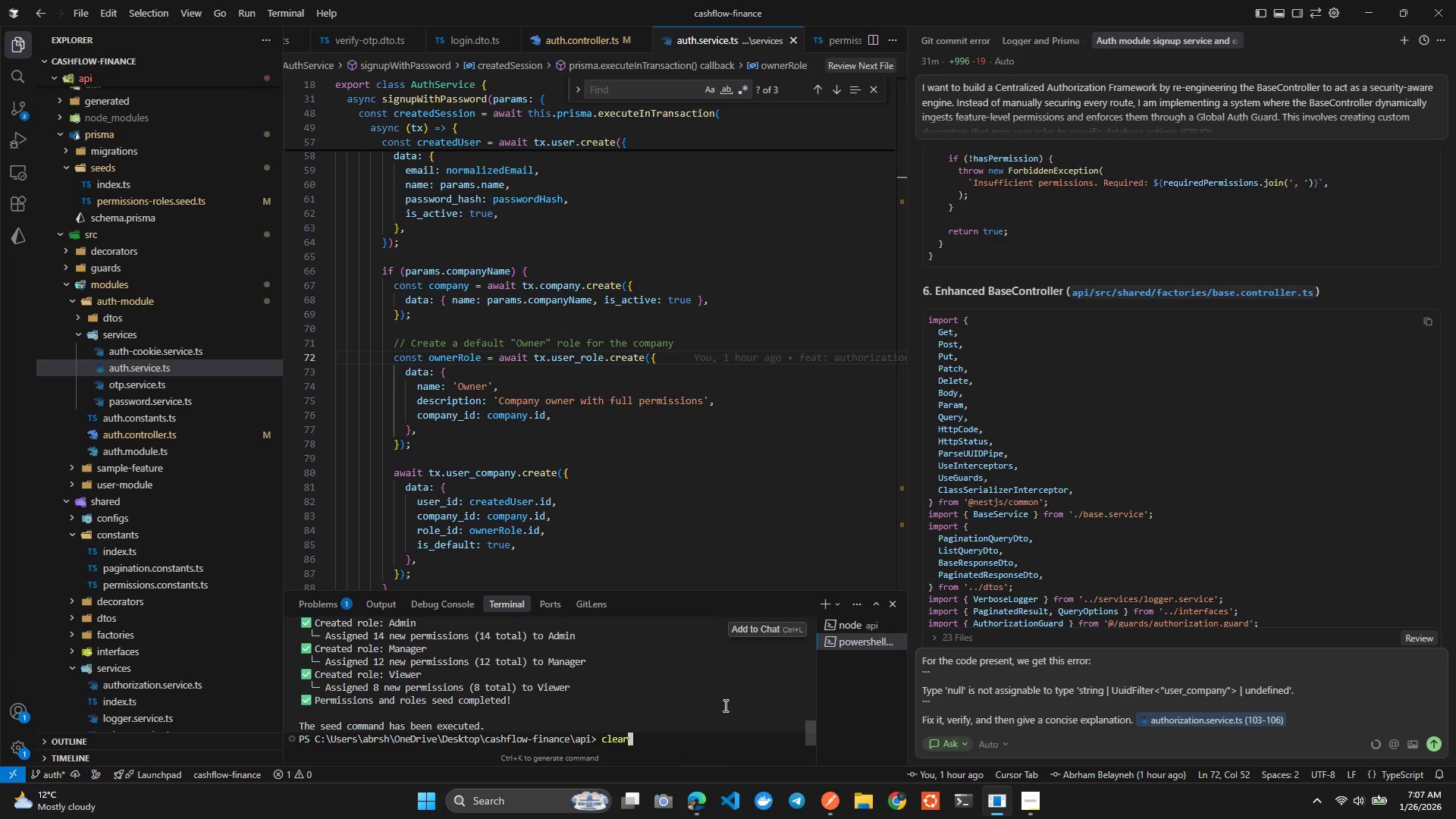 
key(Enter)
 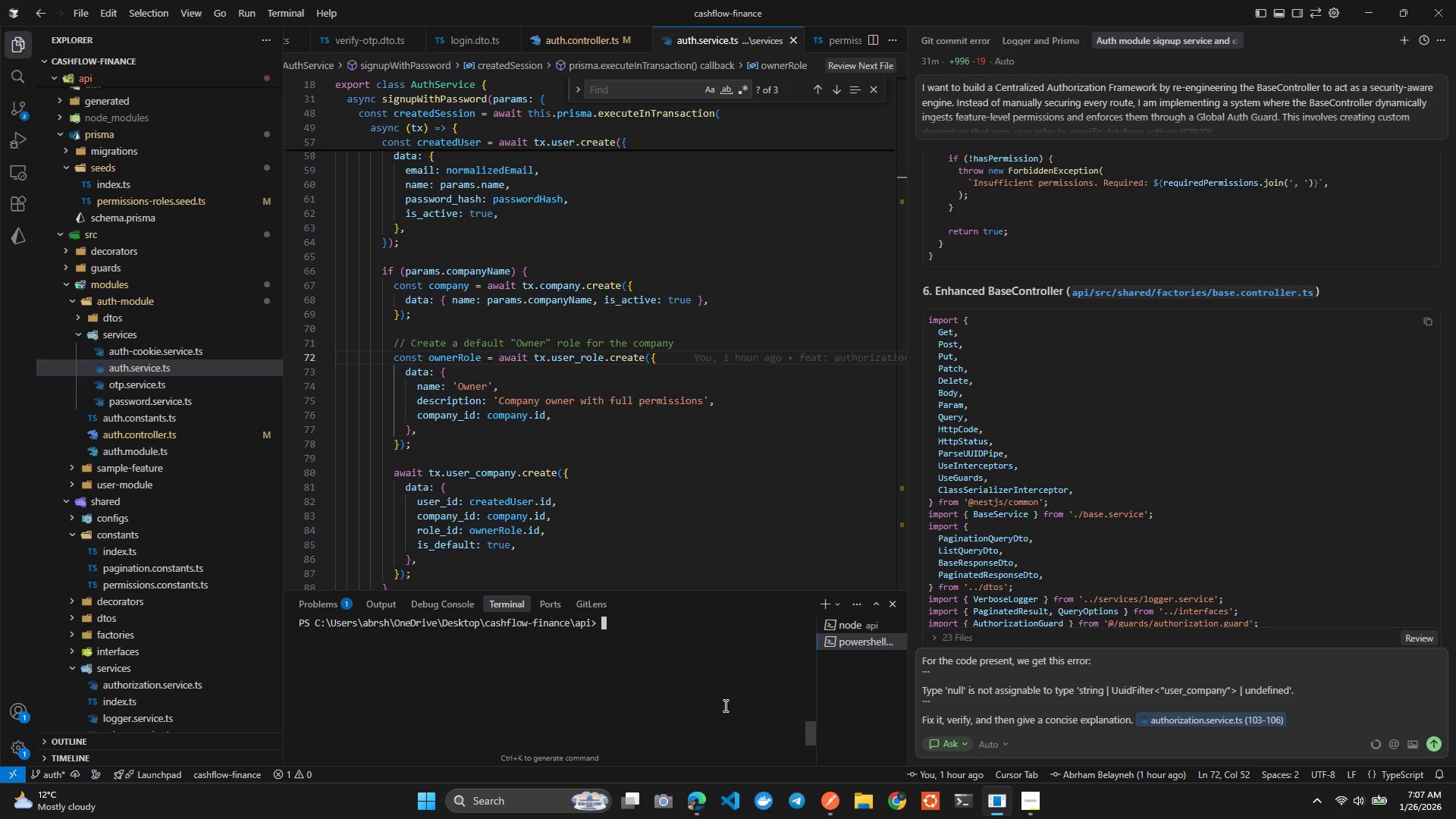 
key(ArrowUp)
 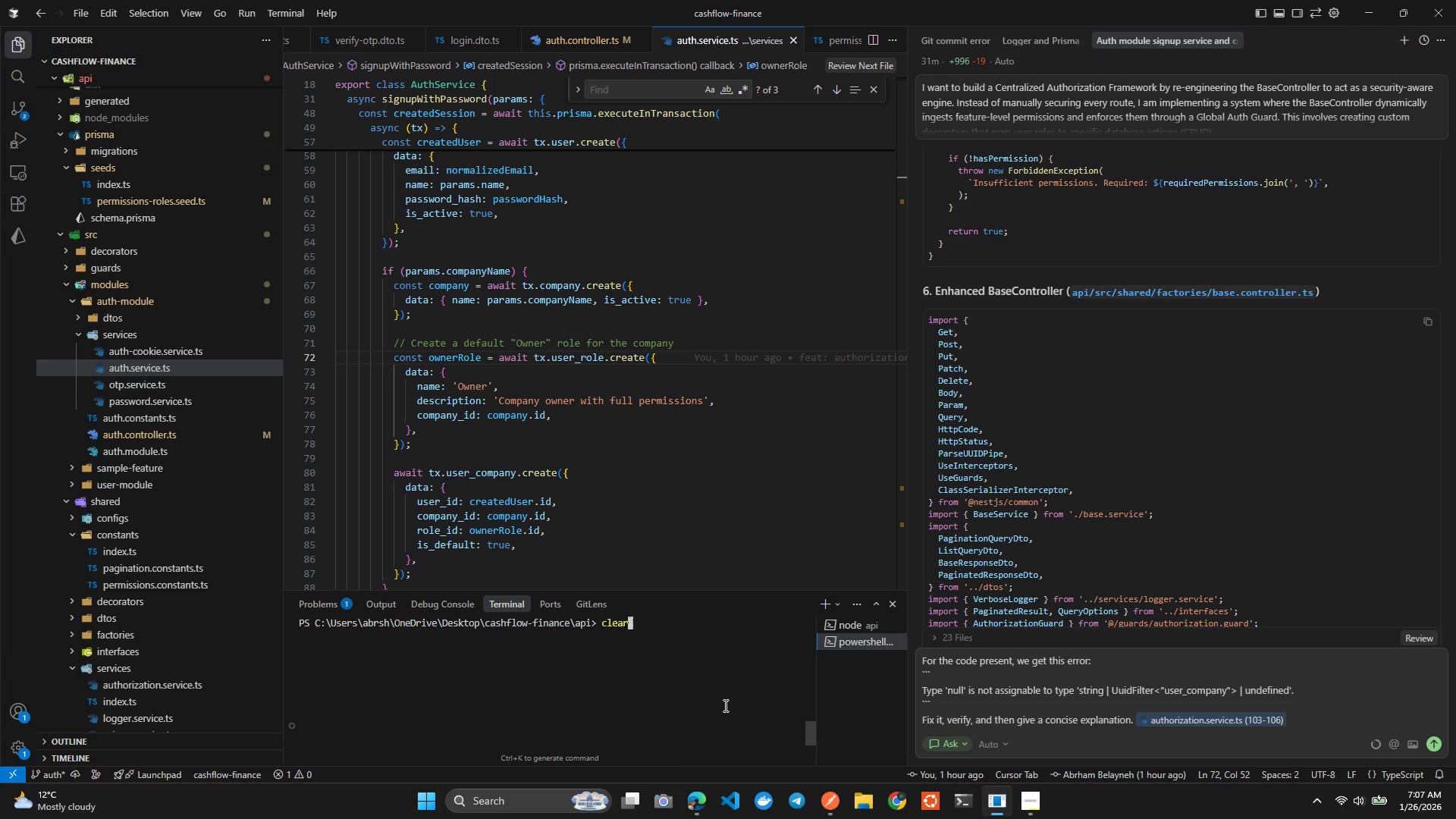 
key(ArrowUp)
 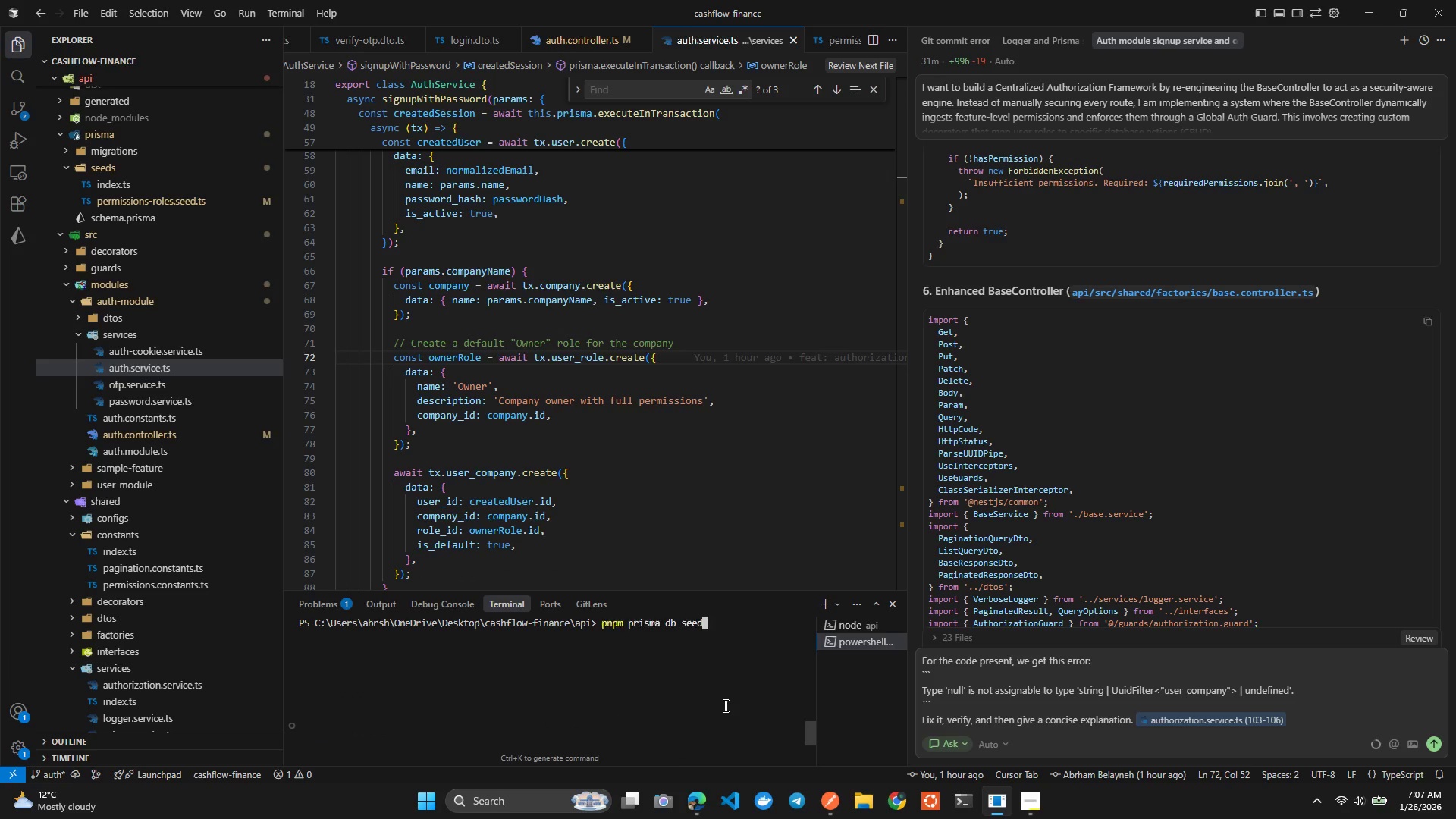 
key(ArrowUp)
 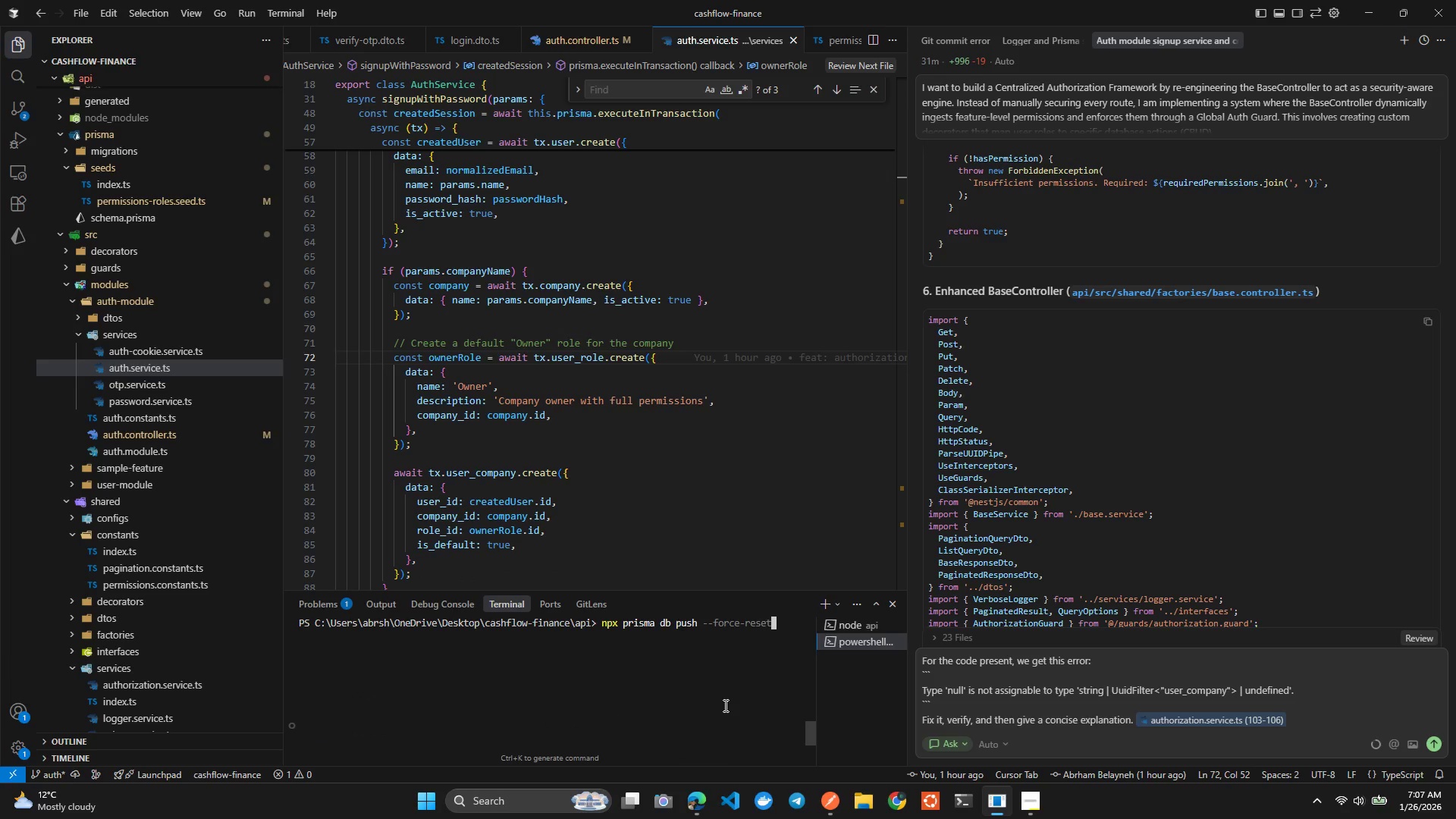 
key(Enter)
 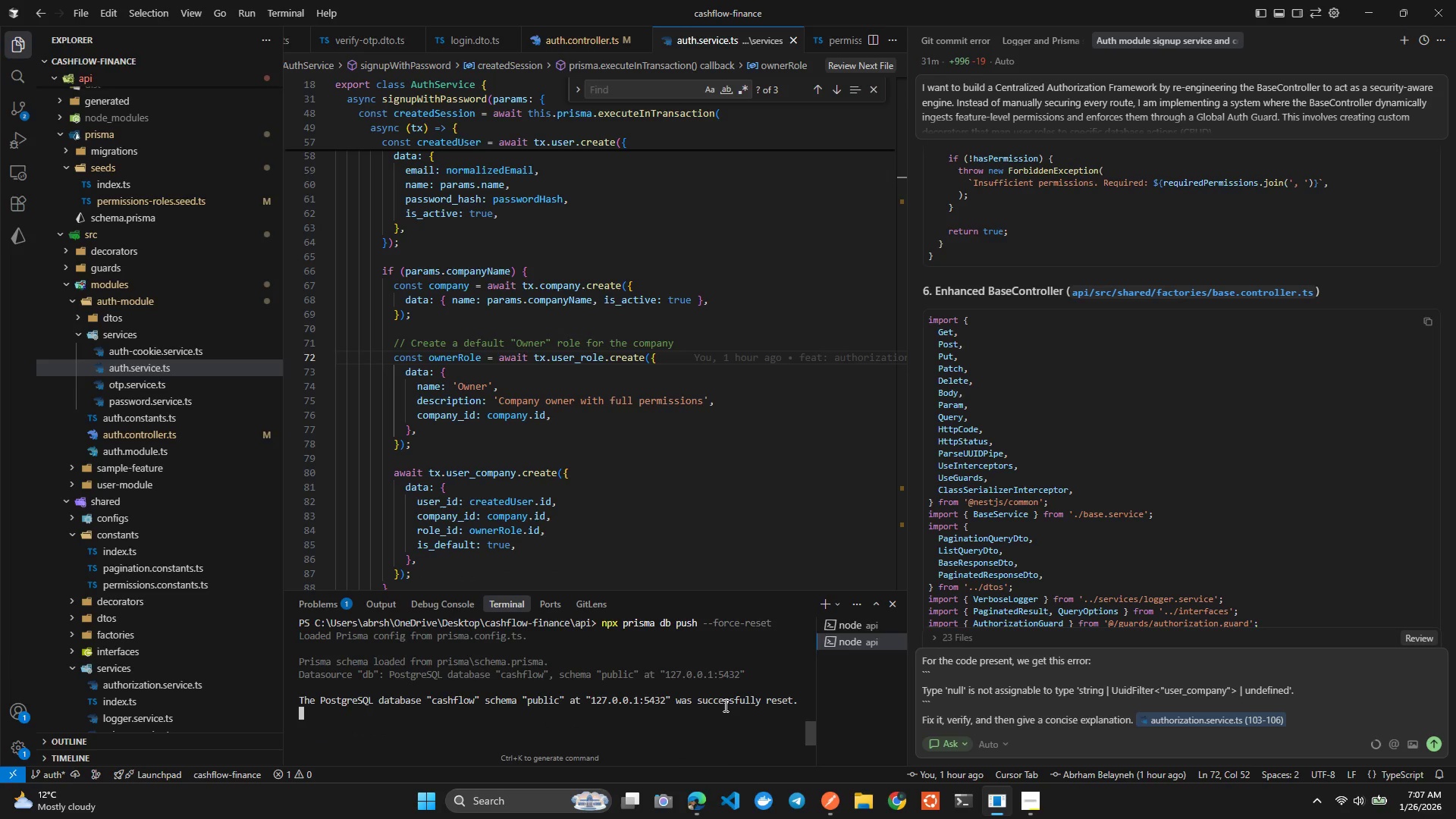 
key(ArrowUp)
 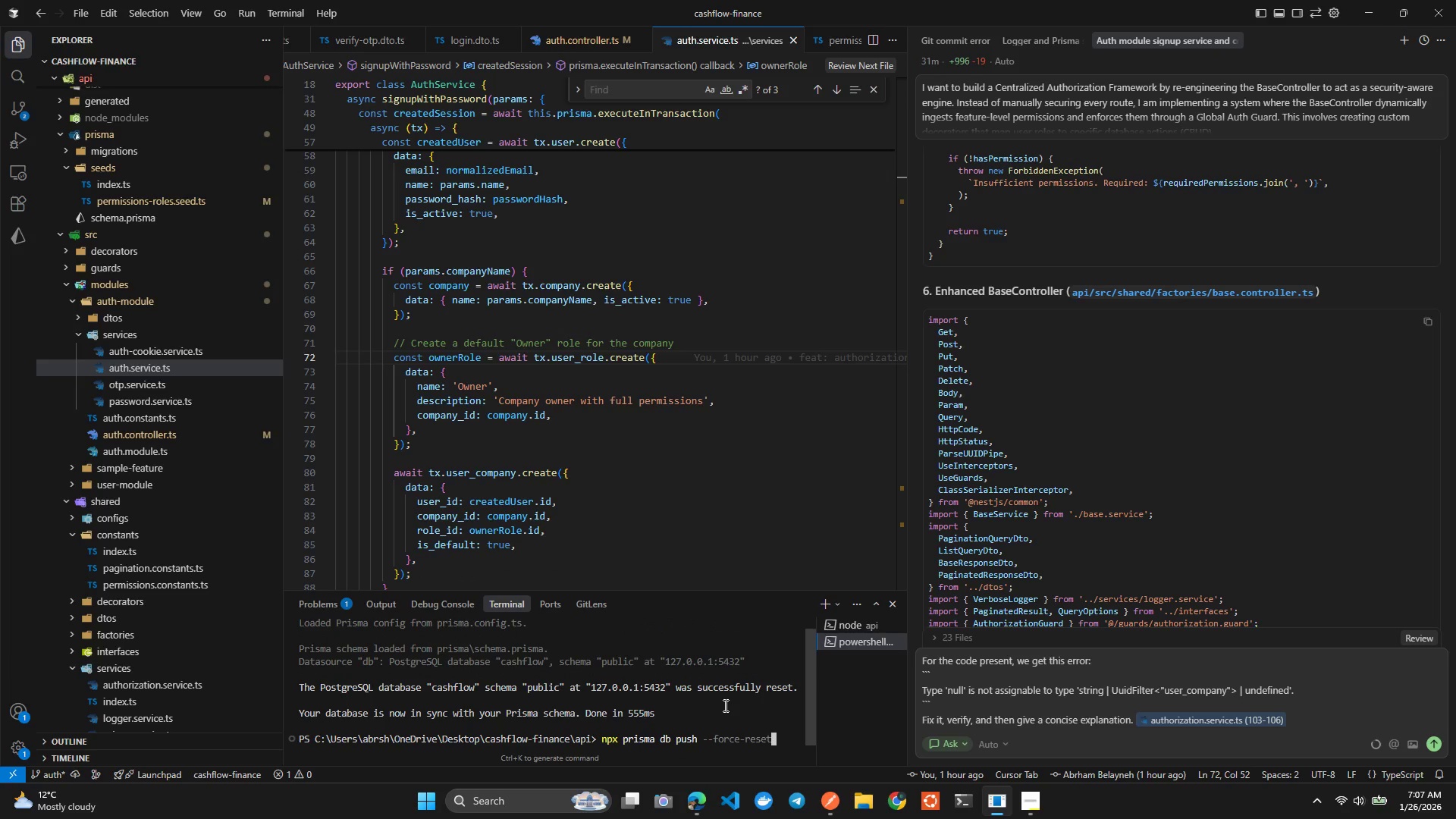 
key(ArrowUp)
 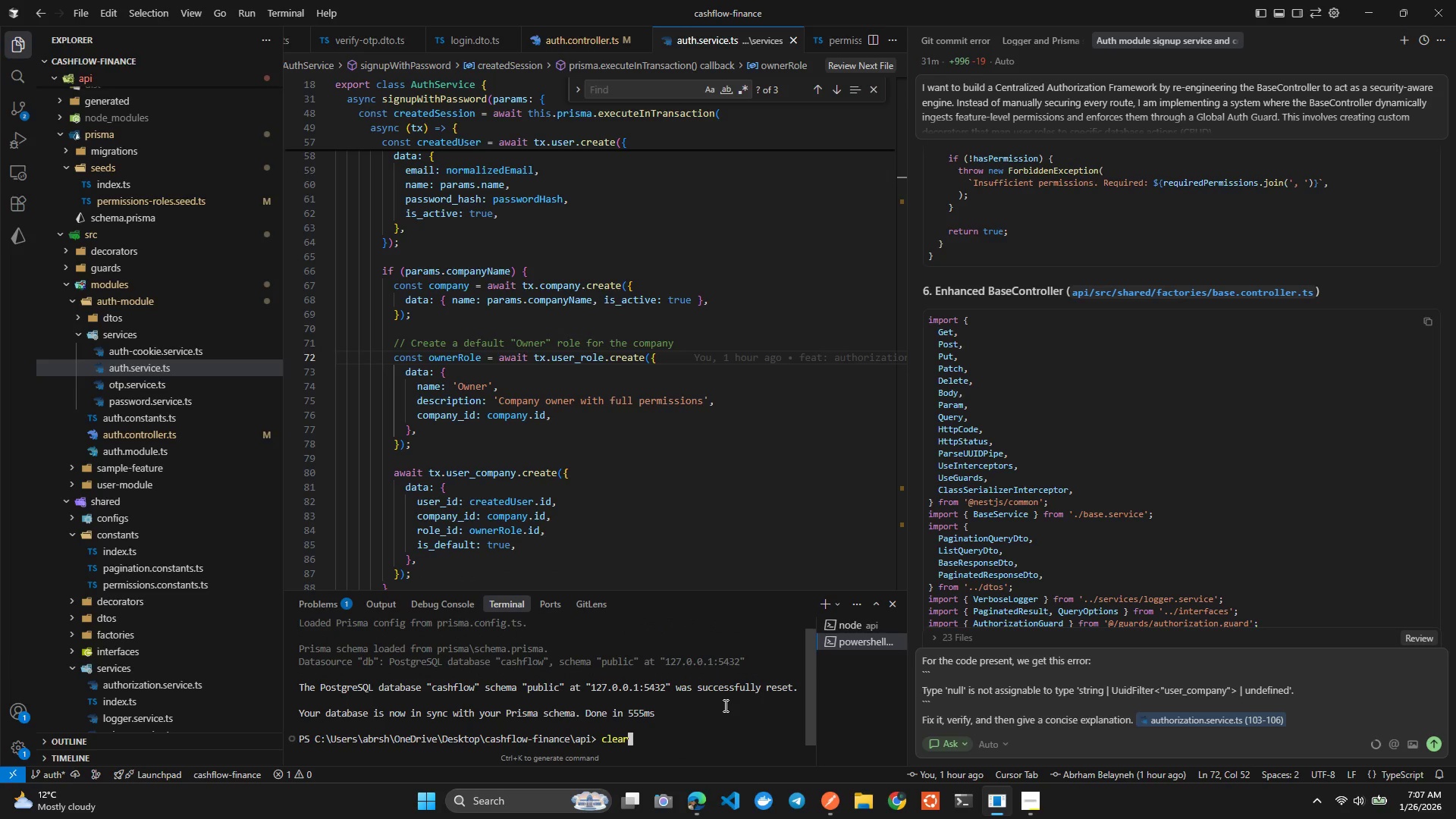 
key(ArrowUp)
 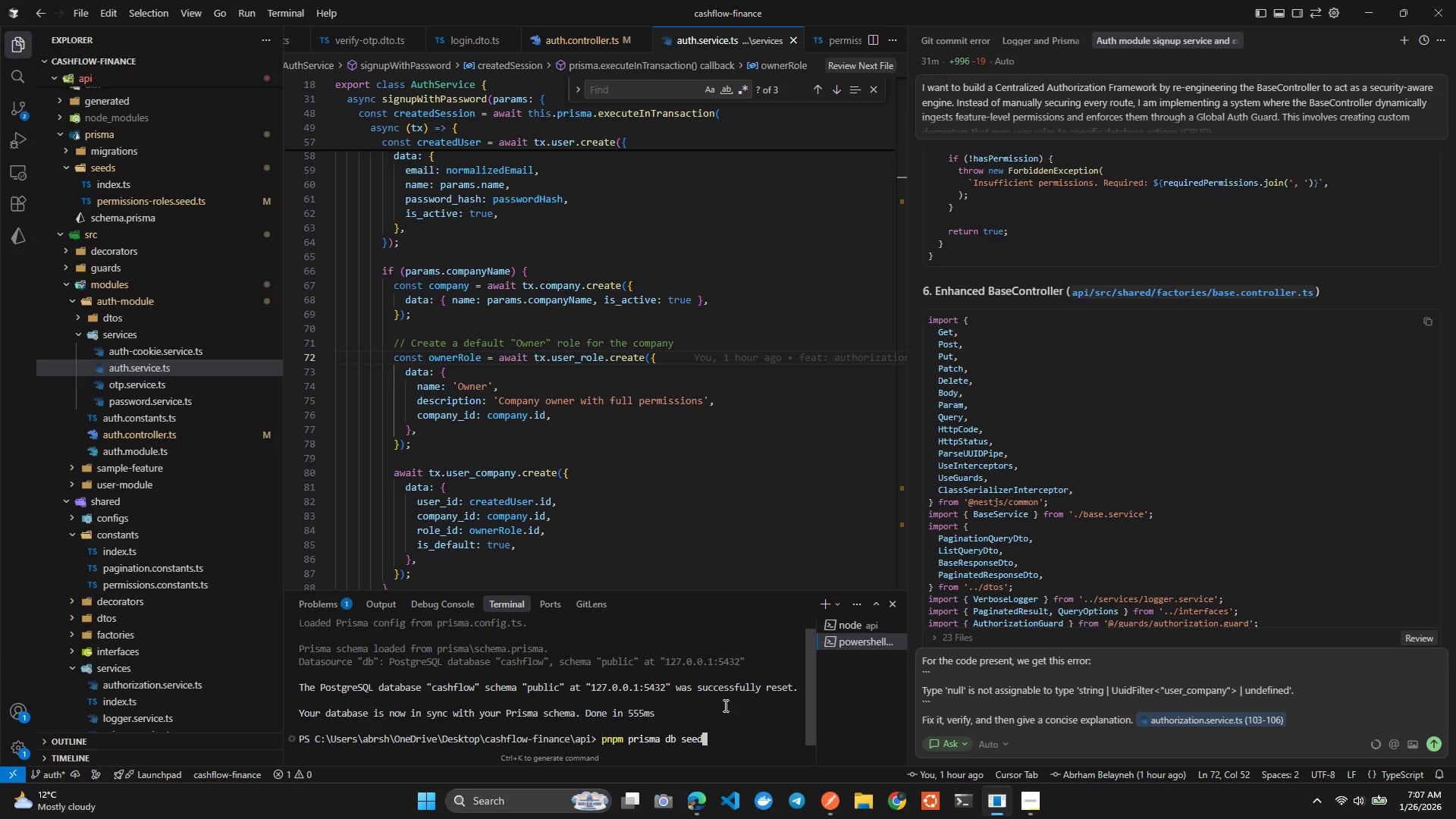 
key(Enter)
 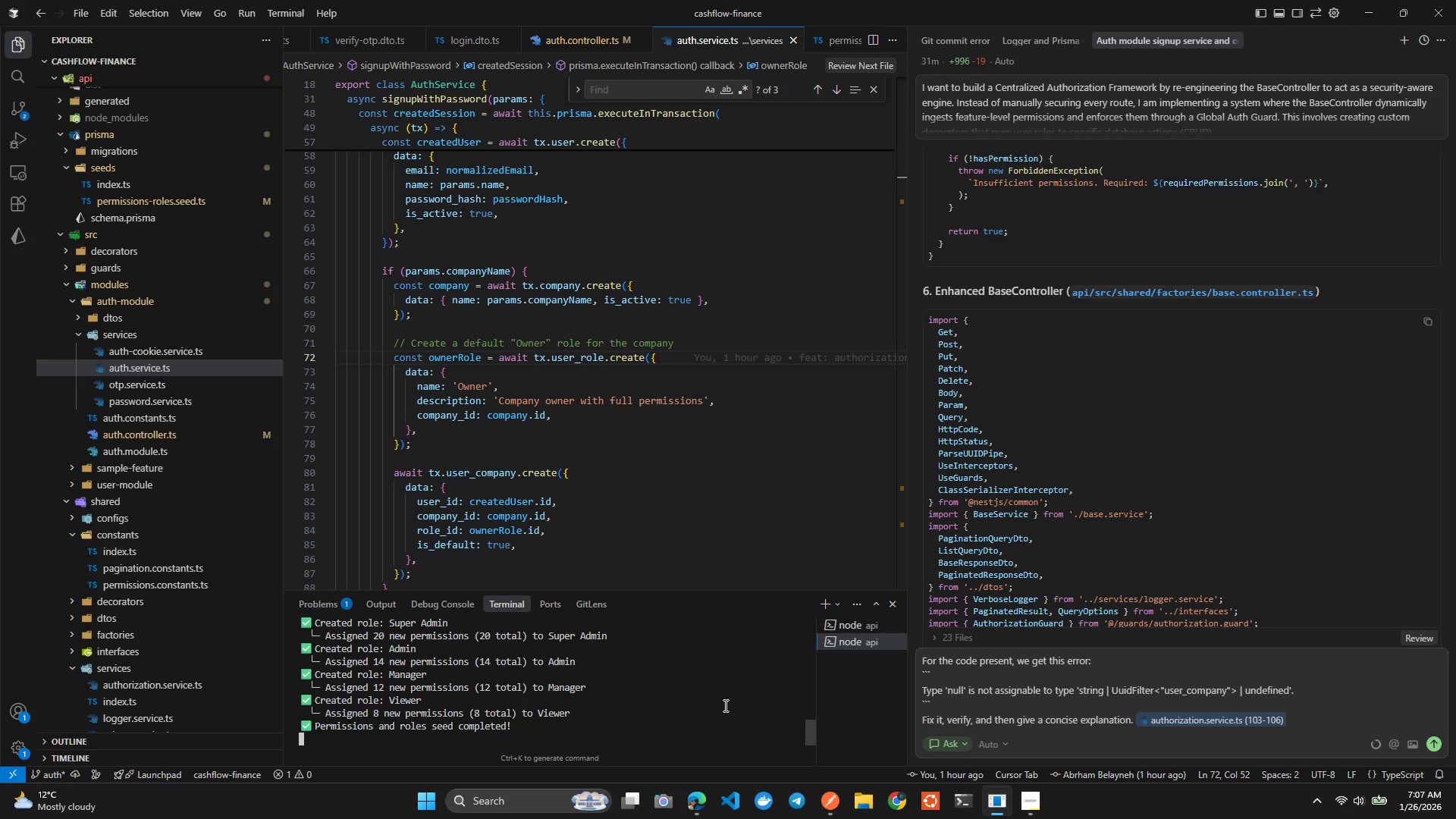 
wait(15.14)
 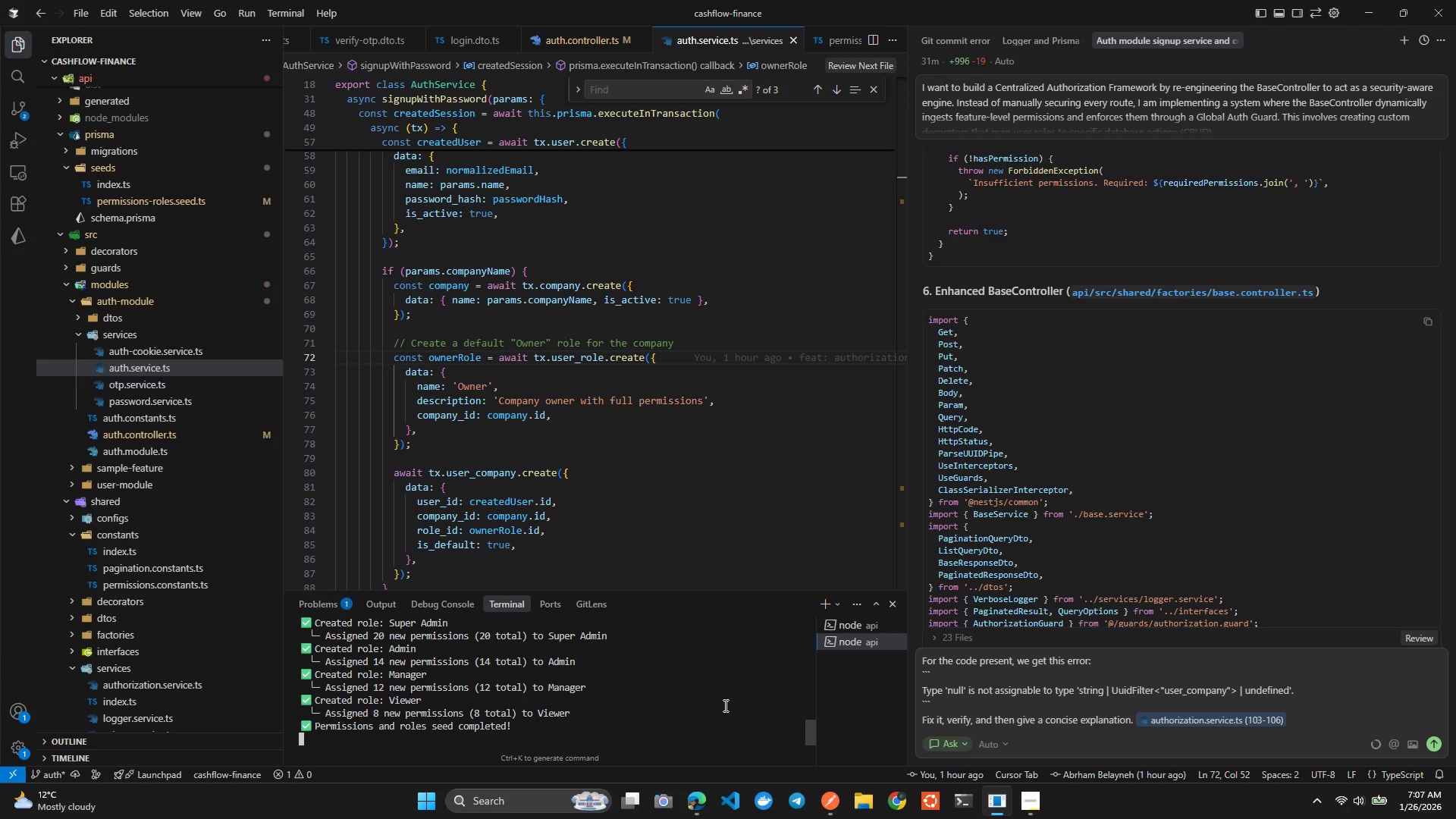 
key(Alt+Tab)
 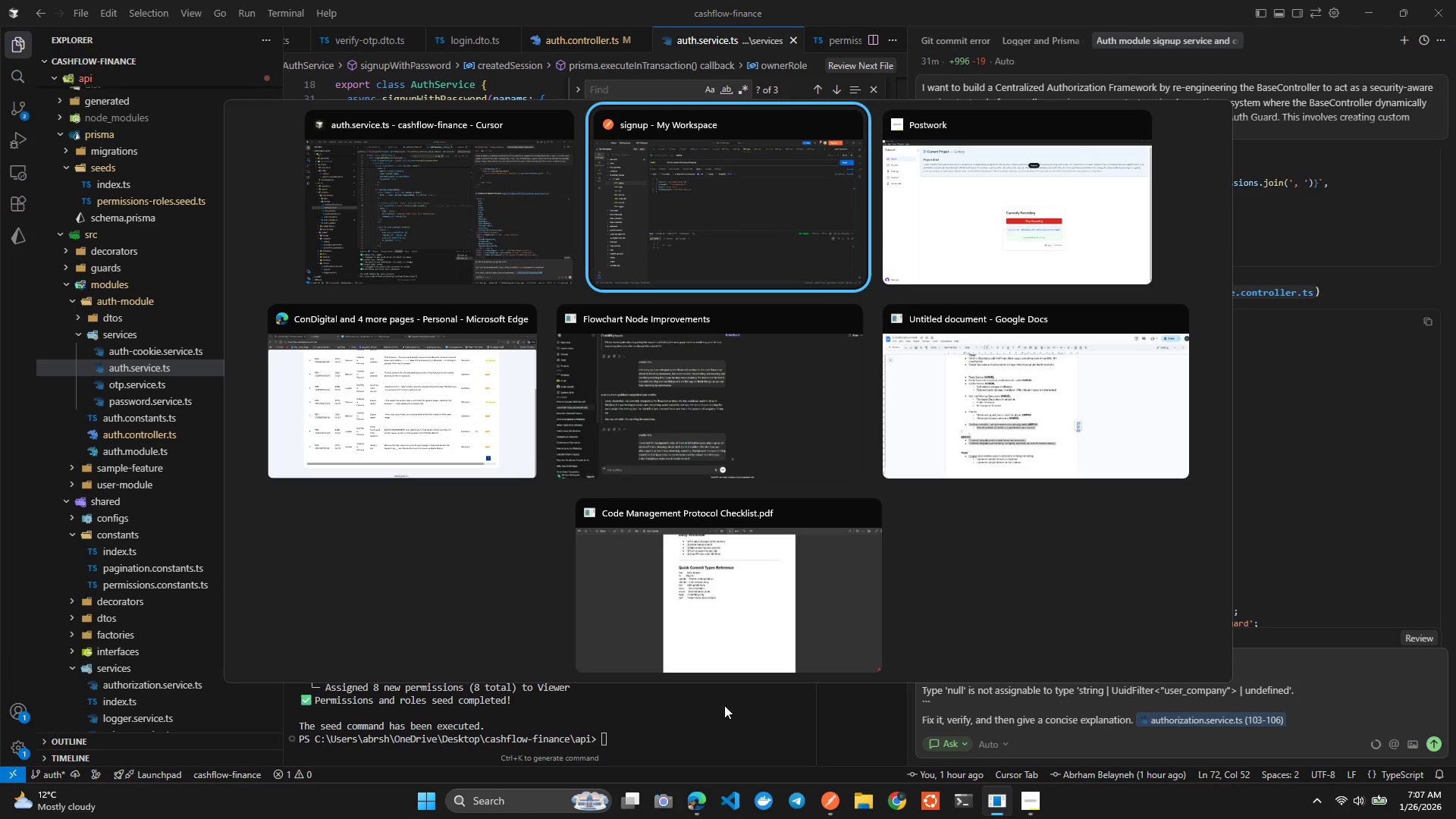 
key(Alt+ArrowRight)